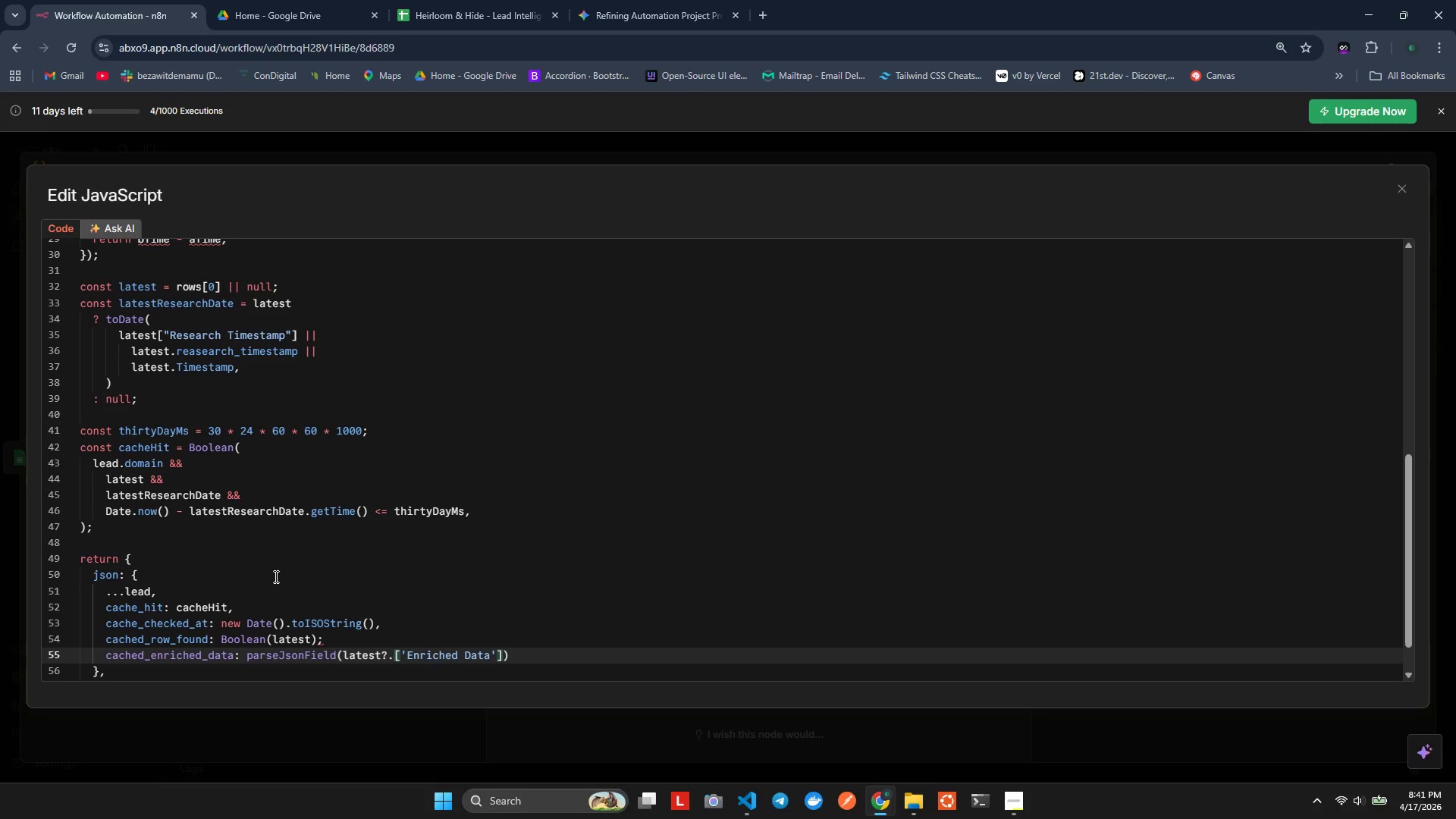 
type(|| latst?.enre)
key(Backspace)
type(ched)
 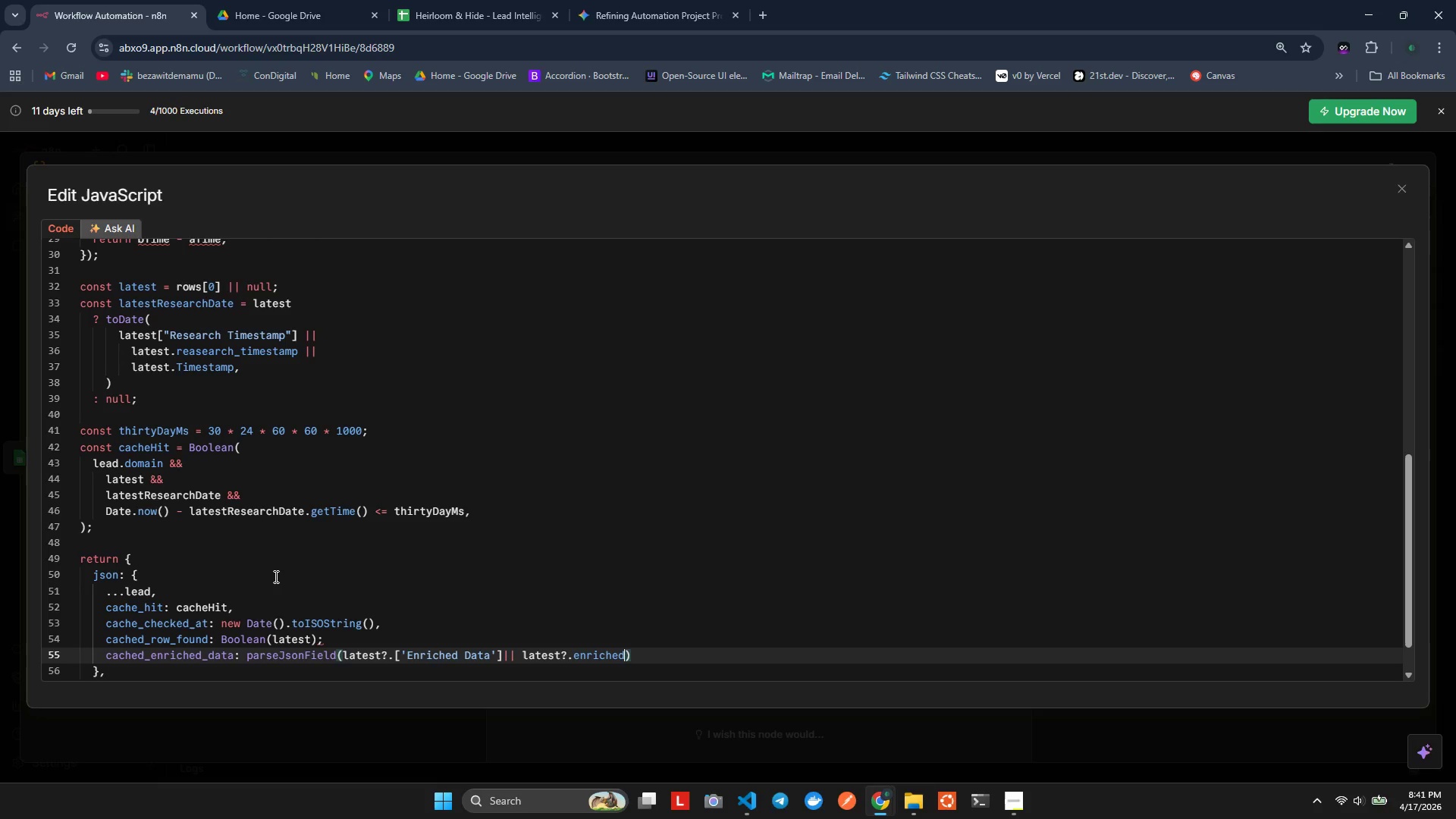 
 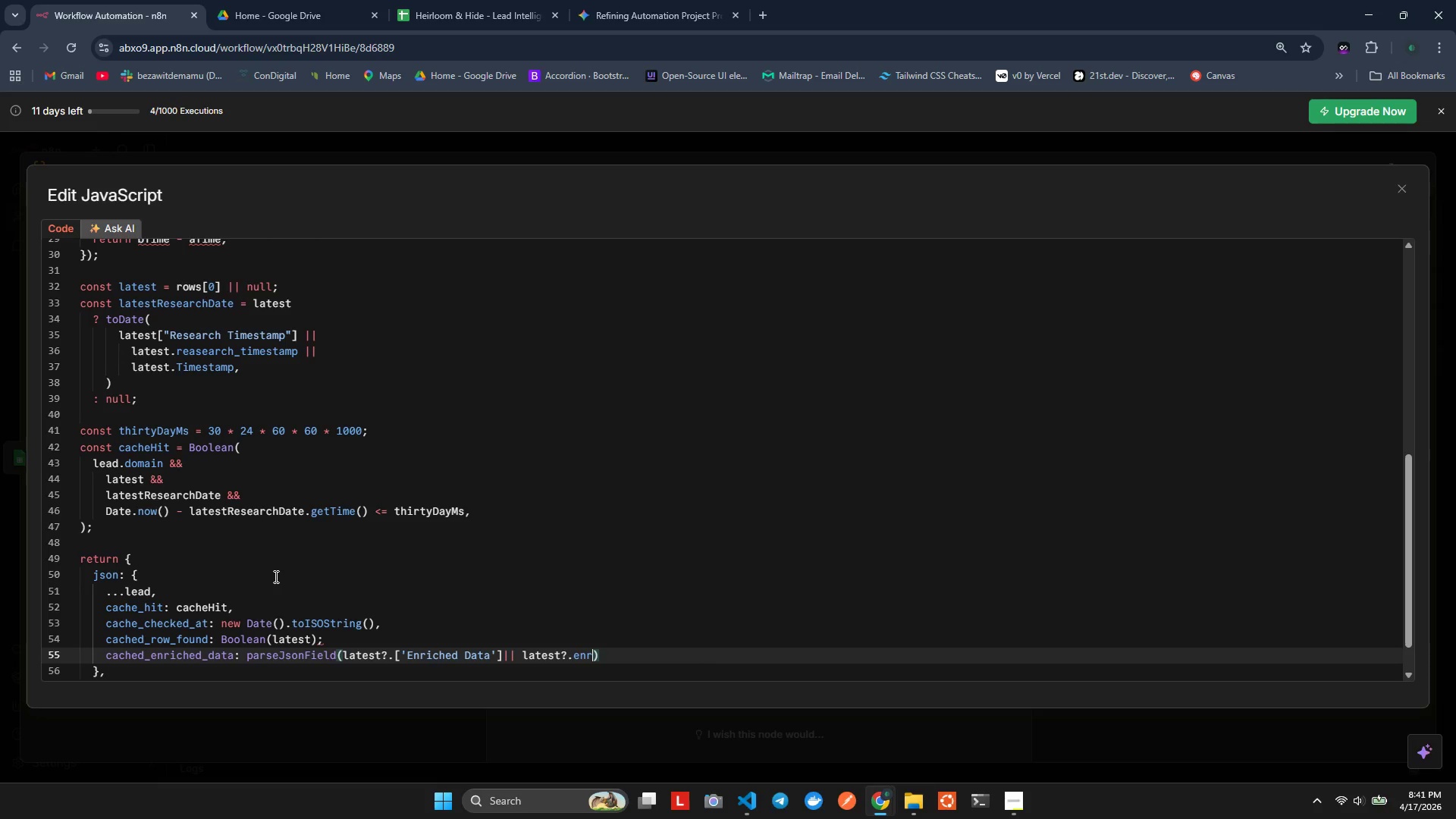 
hold_key(key=I, duration=0.47)
 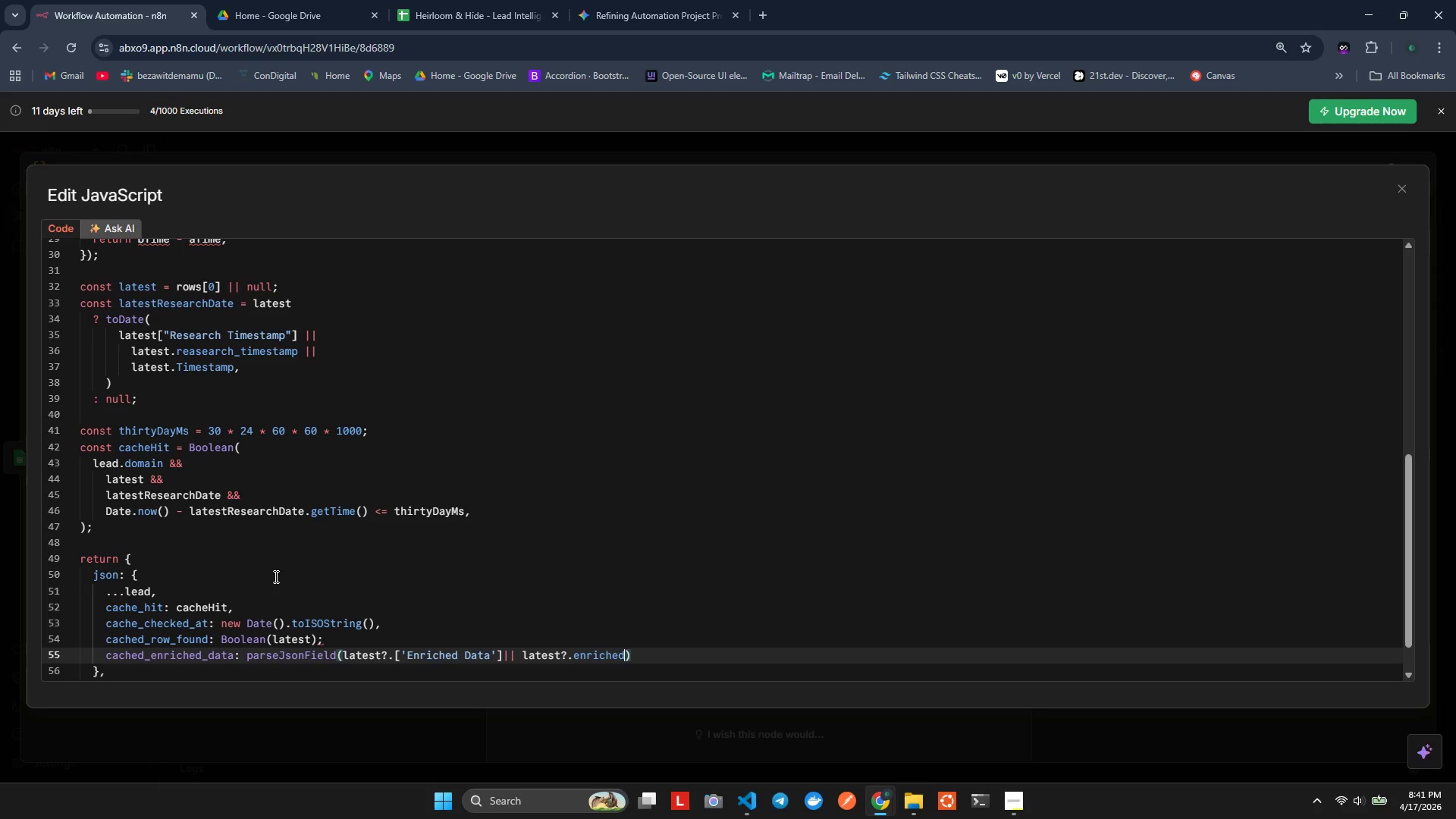 
hold_key(key=ShiftLeft, duration=0.42)